 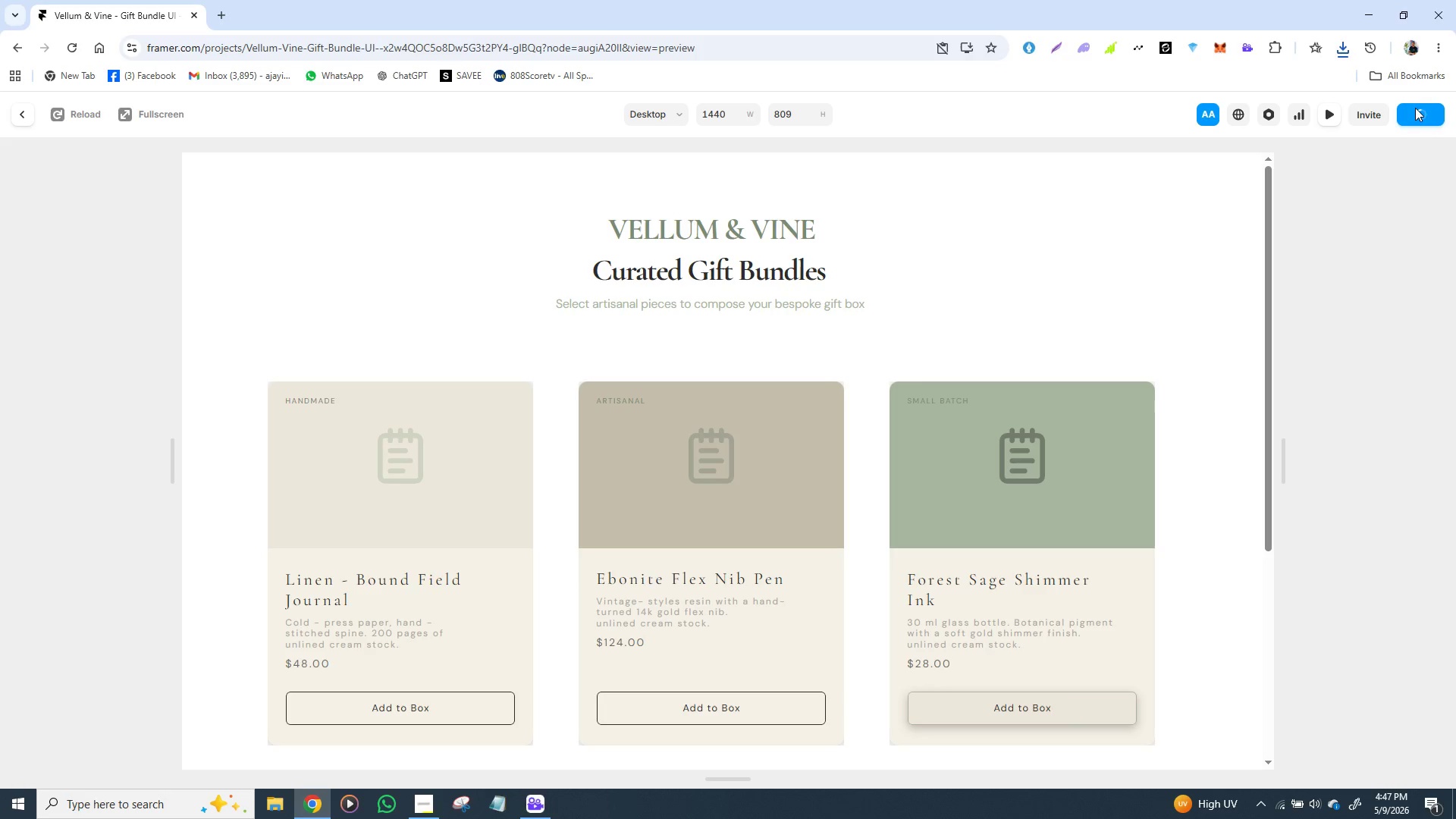 
left_click([1339, 275])
 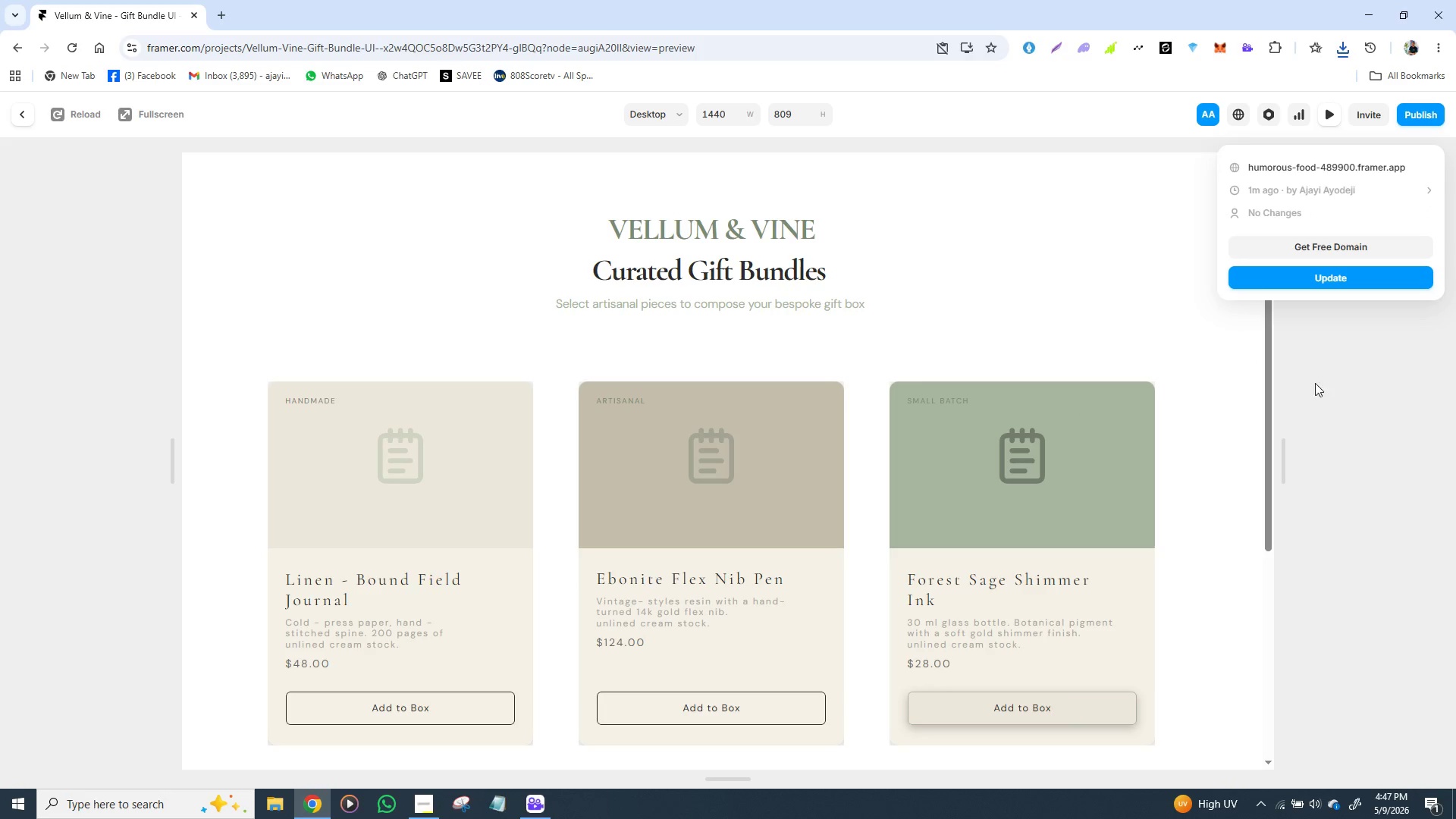 
left_click([1326, 388])
 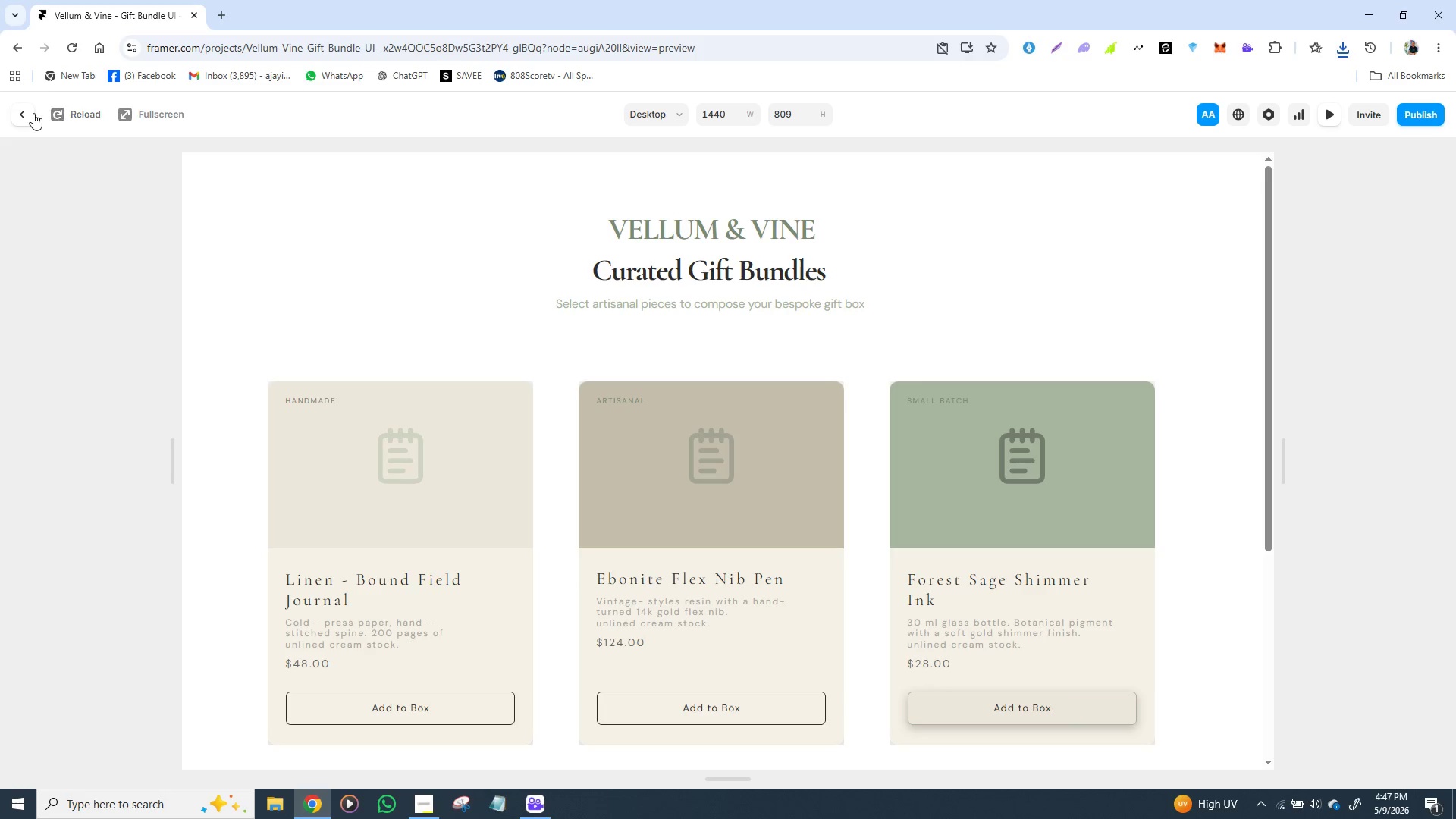 
left_click([25, 114])
 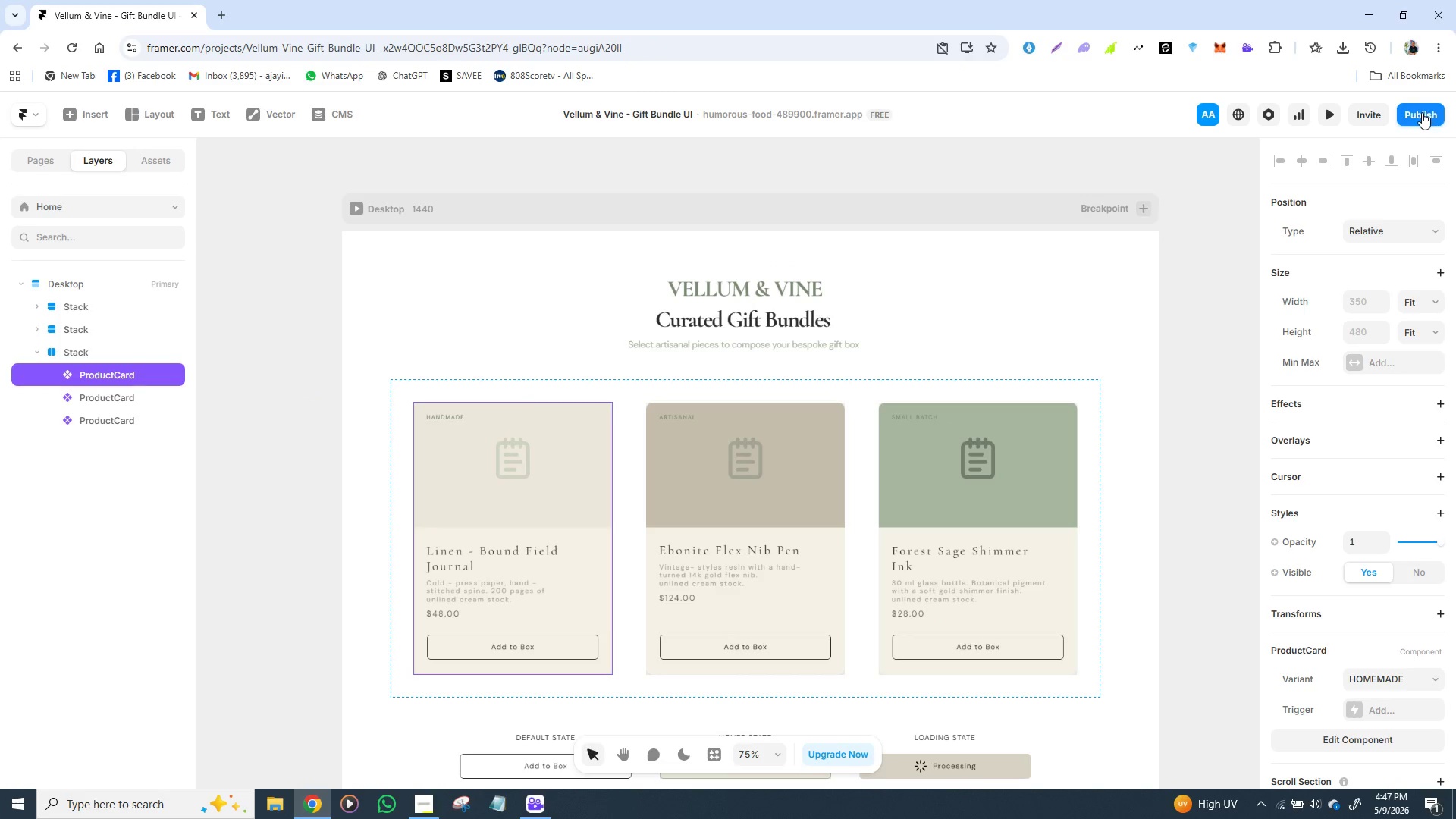 
left_click([1422, 112])
 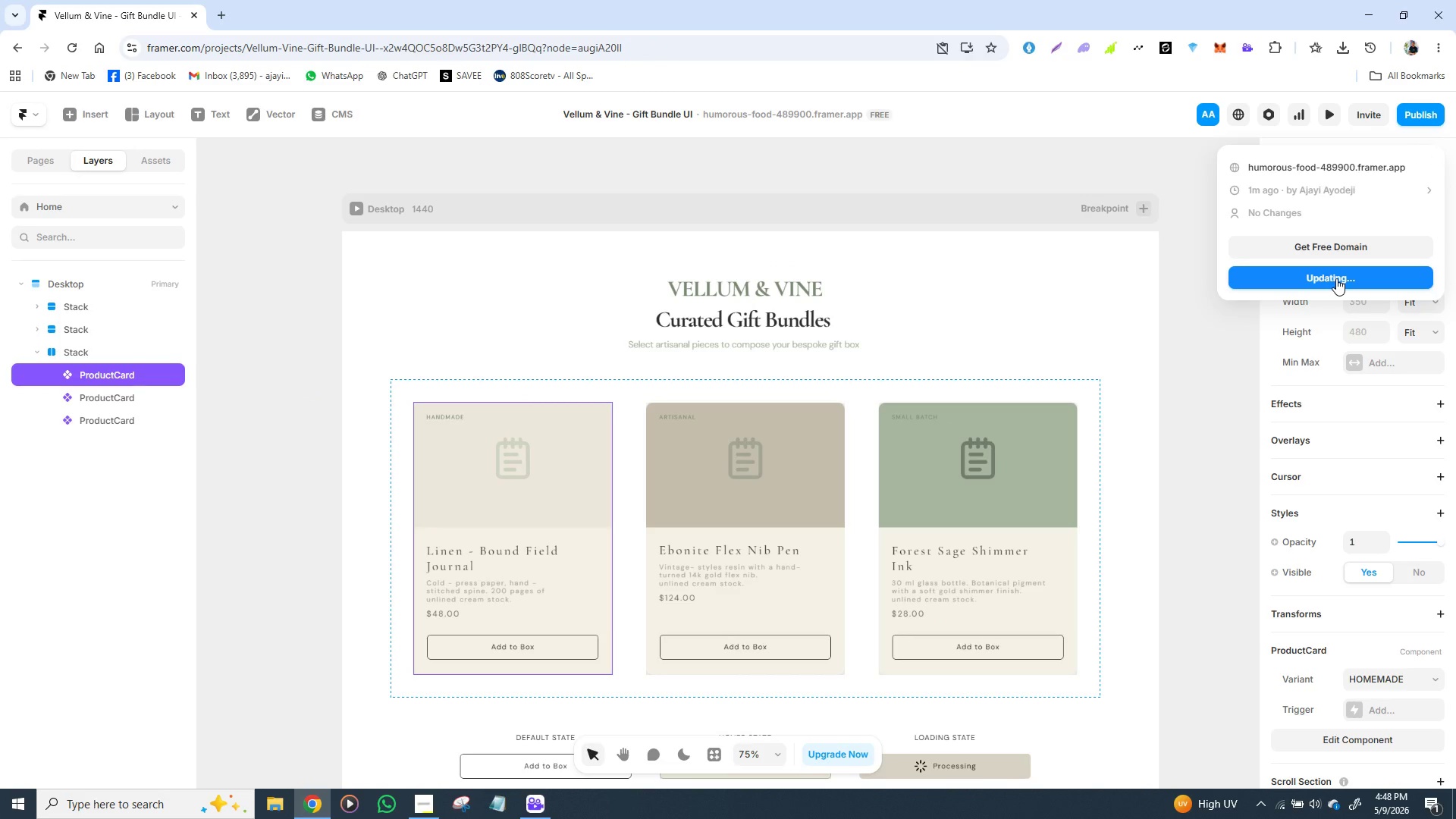 
left_click([1336, 278])
 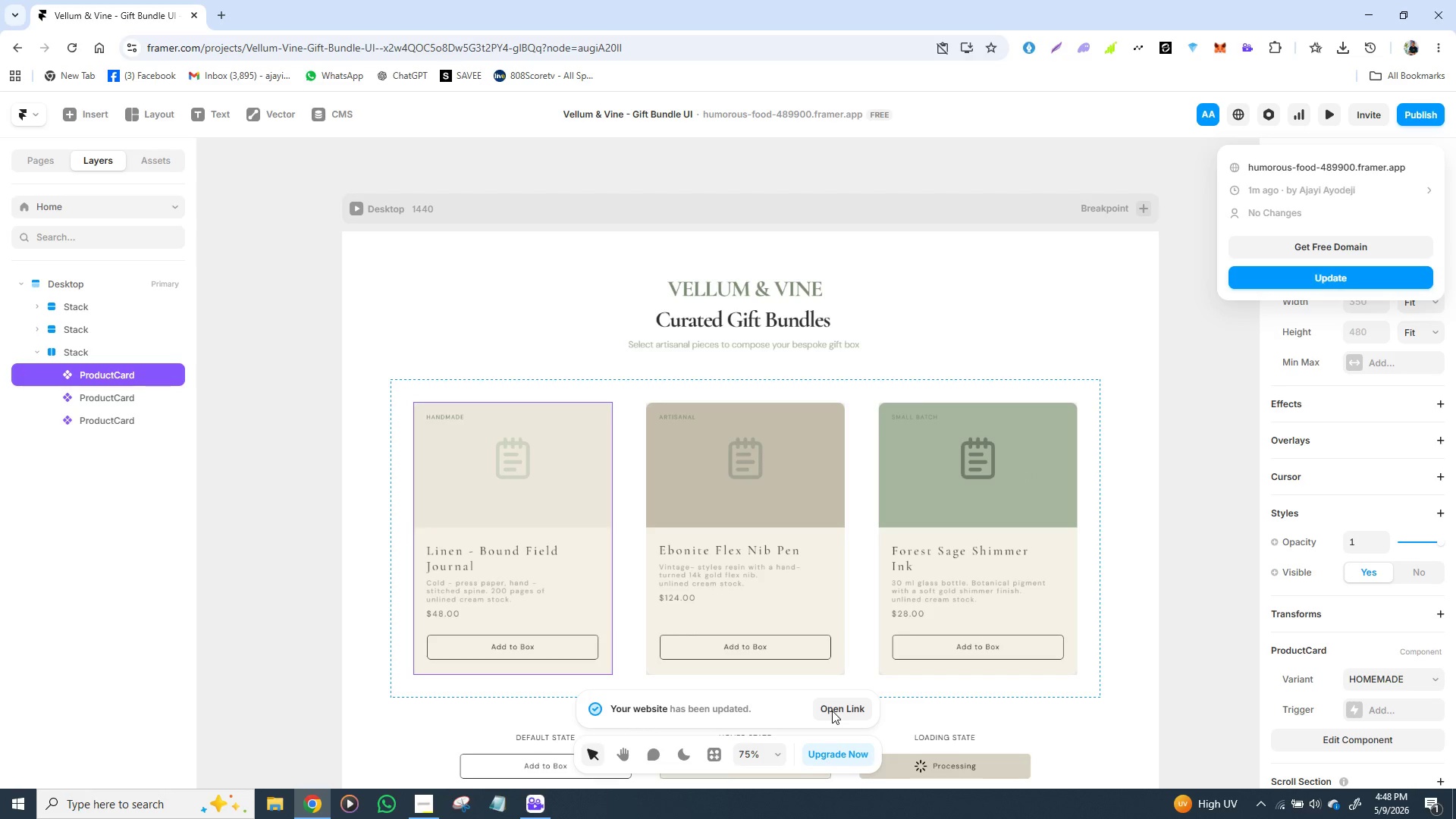 
left_click([832, 711])
 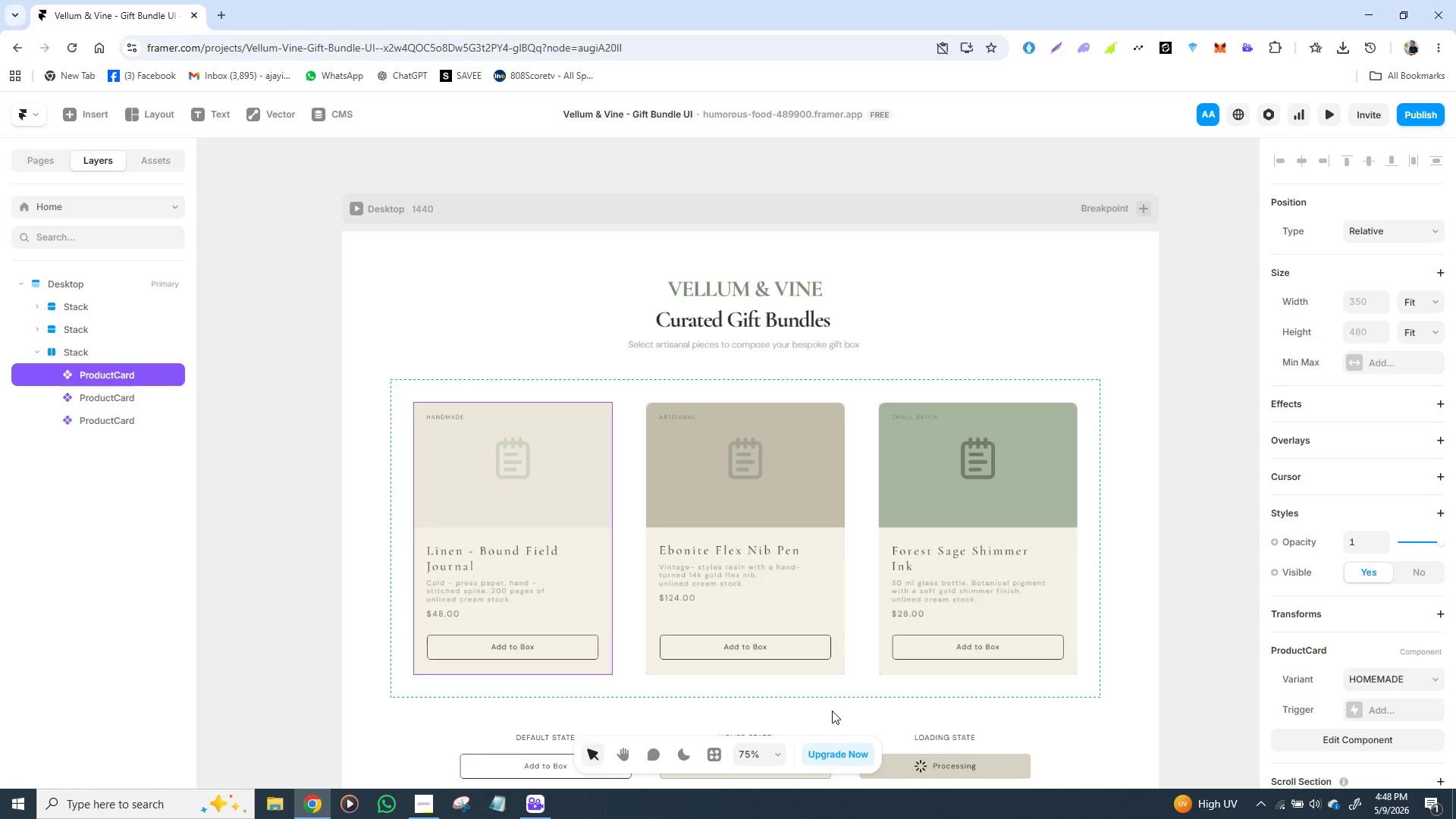 
left_click([832, 711])
 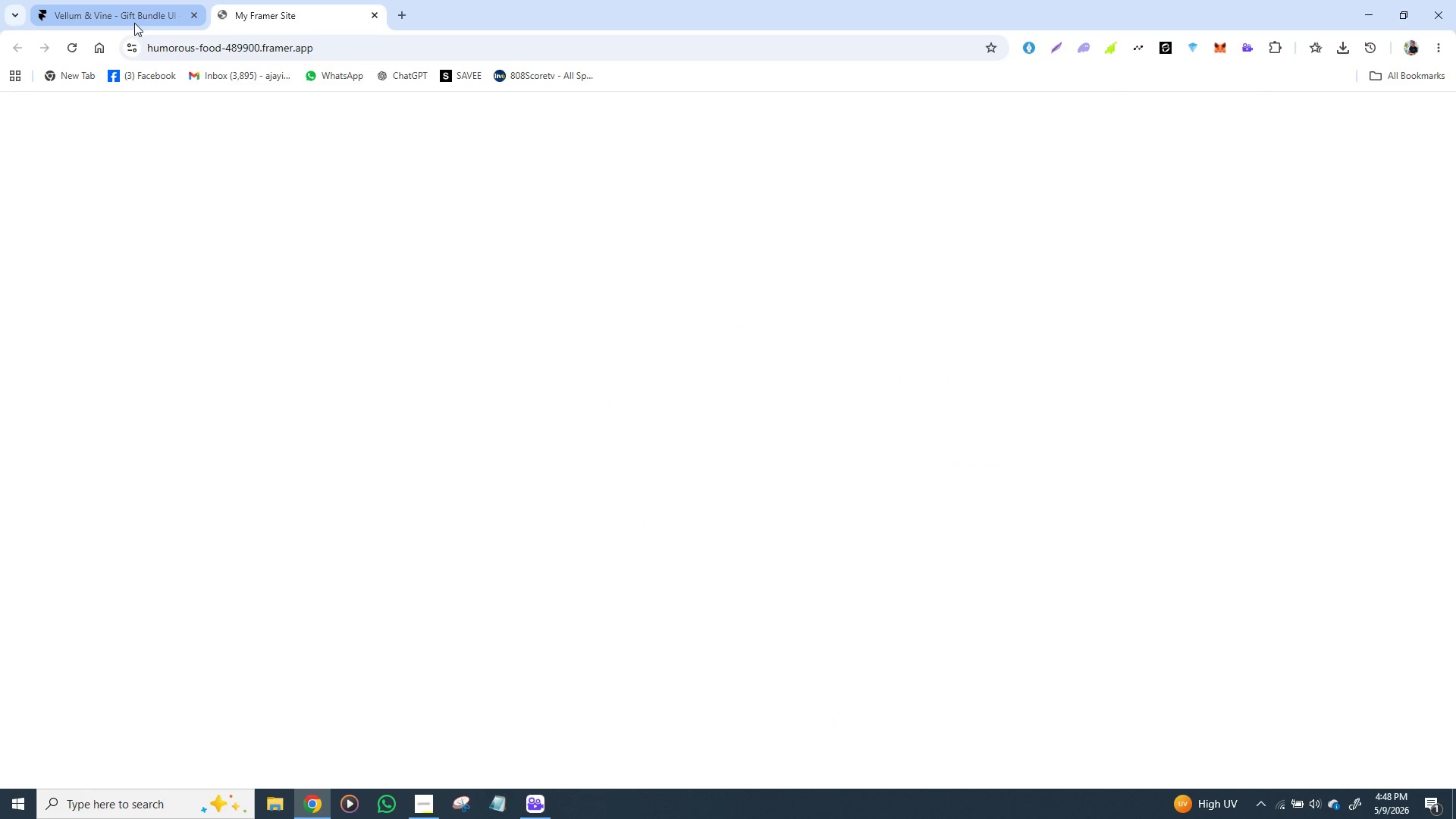 
left_click([131, 17])
 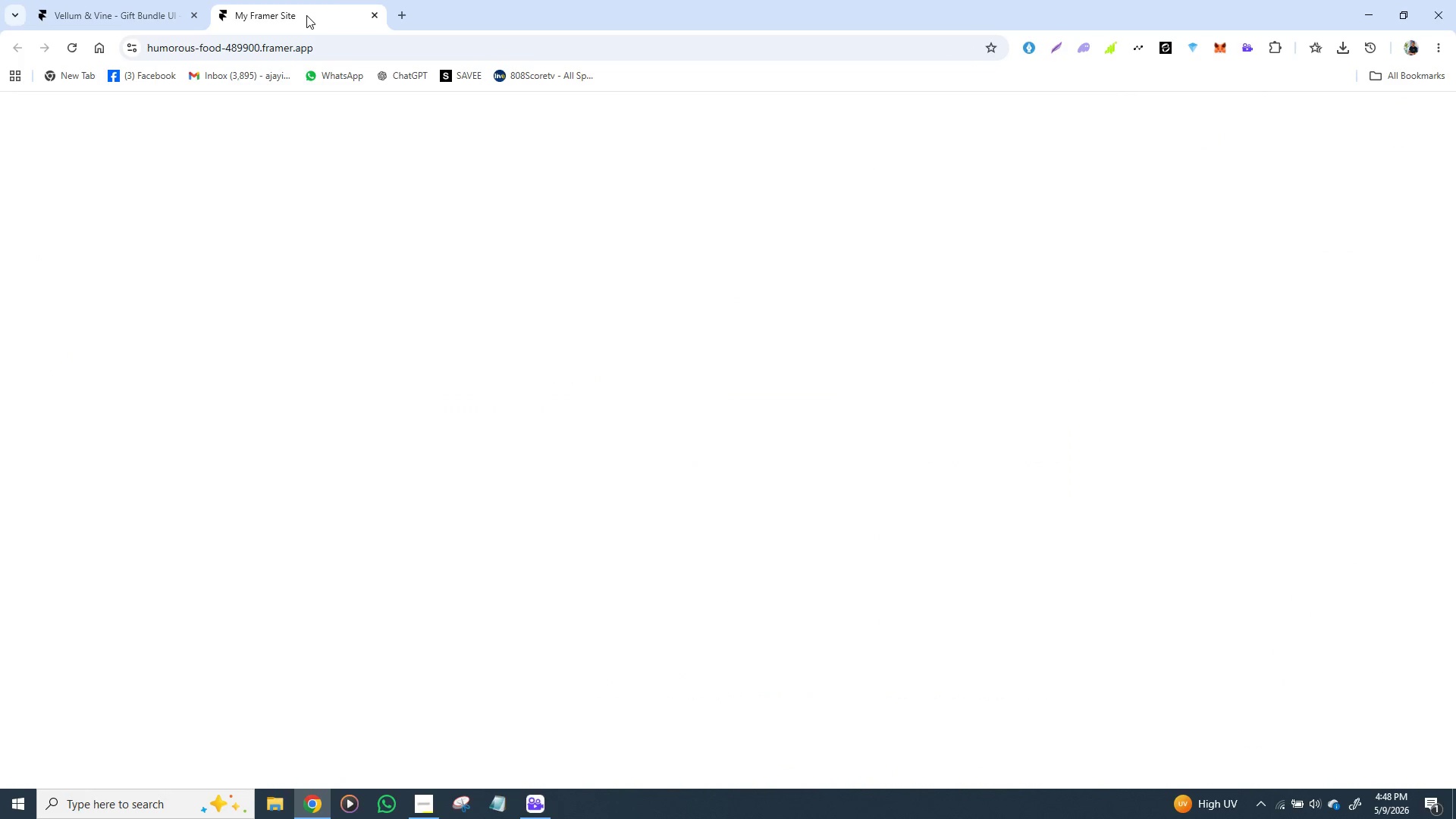 
left_click([306, 15])
 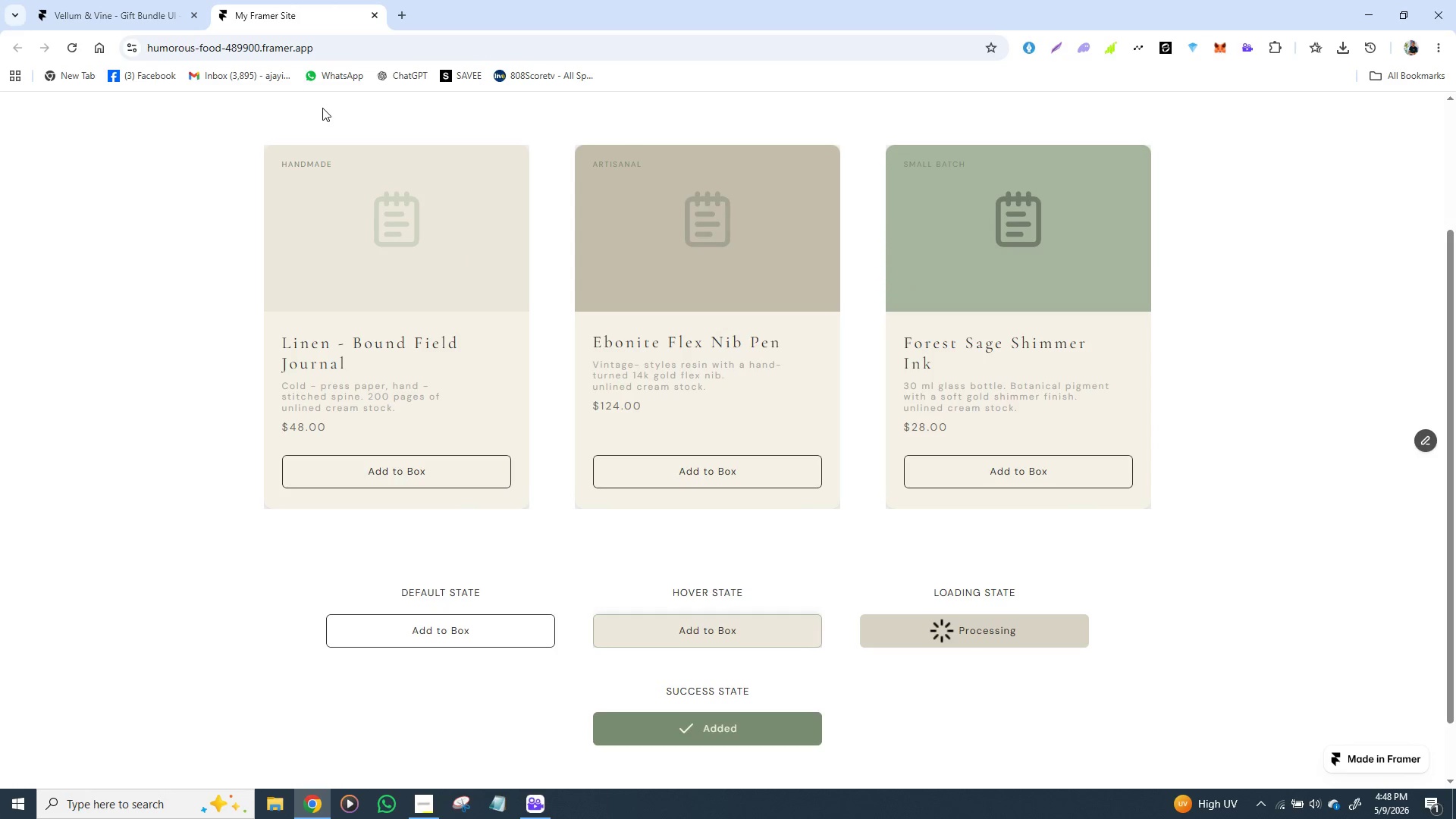 
wait(7.05)
 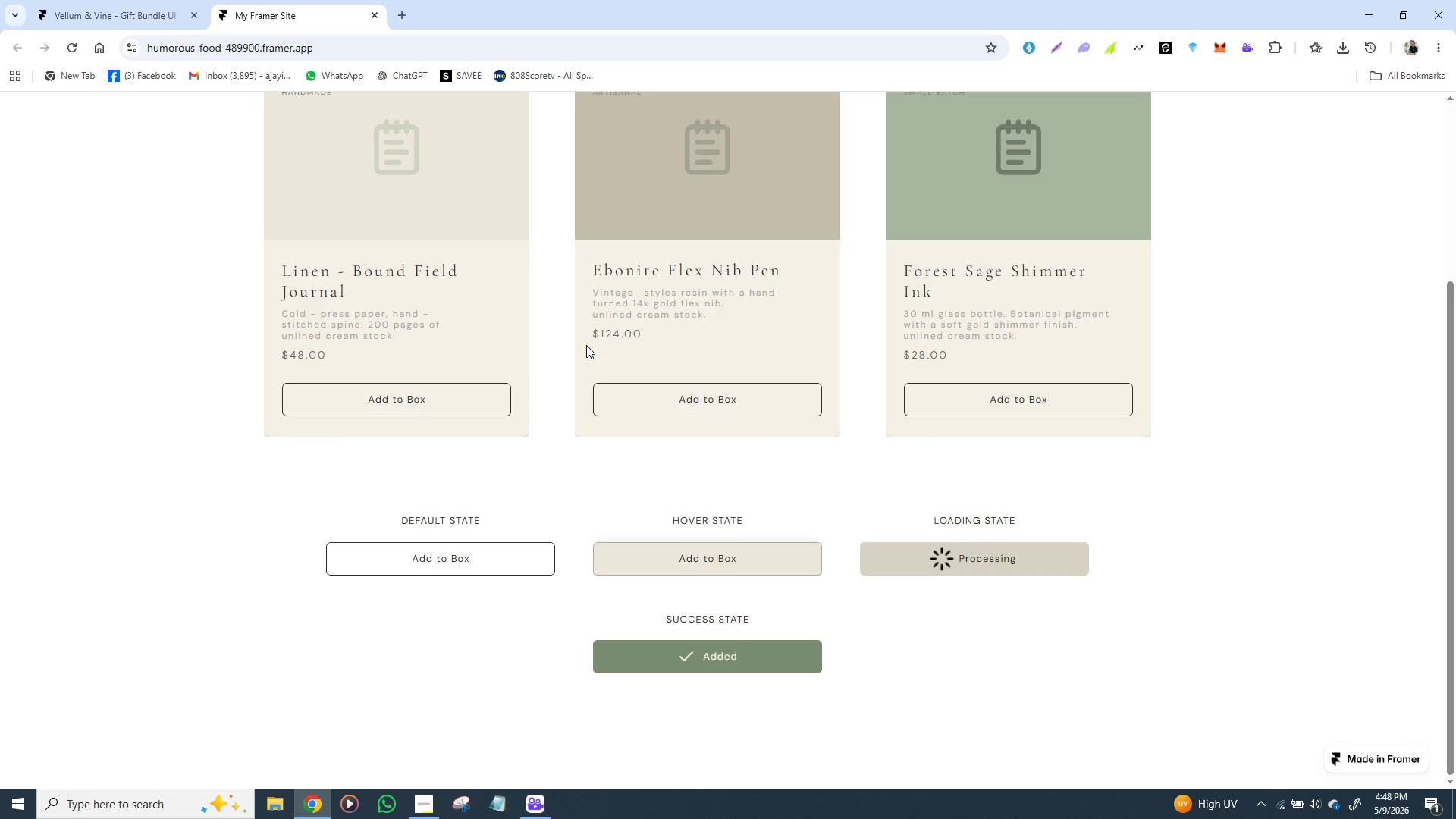 
left_click([284, 49])
 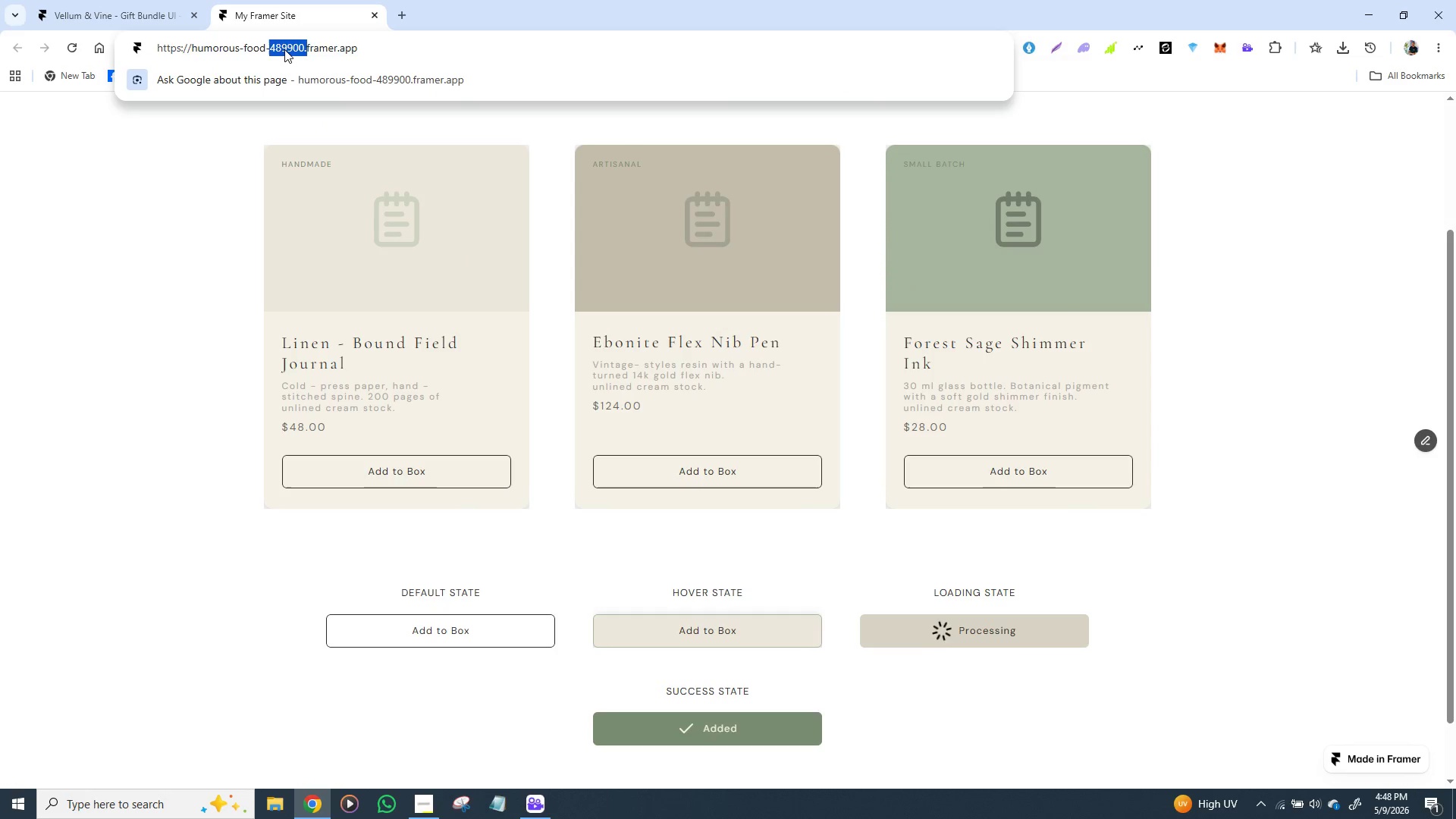 
double_click([284, 49])
 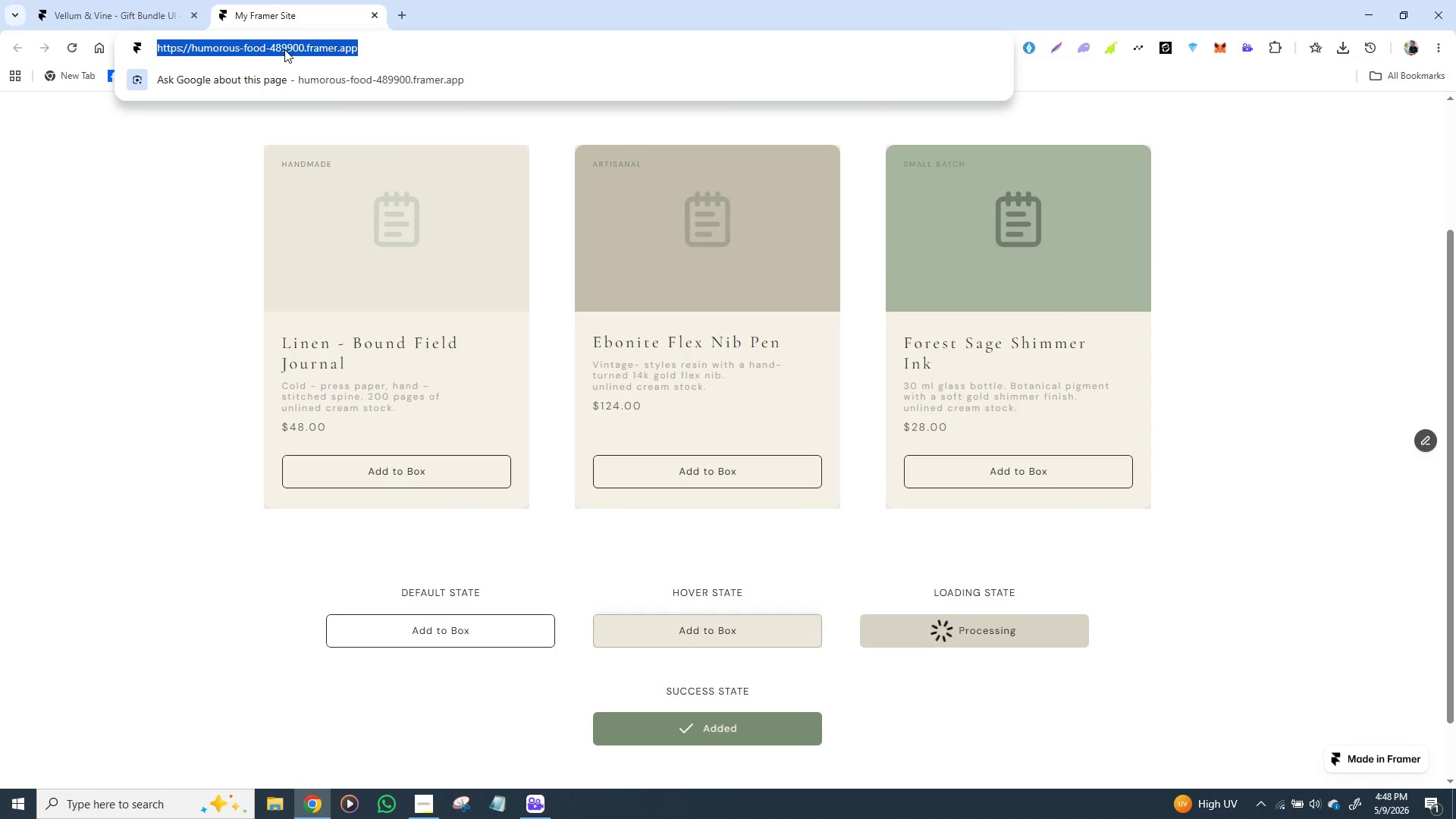 
triple_click([284, 49])
 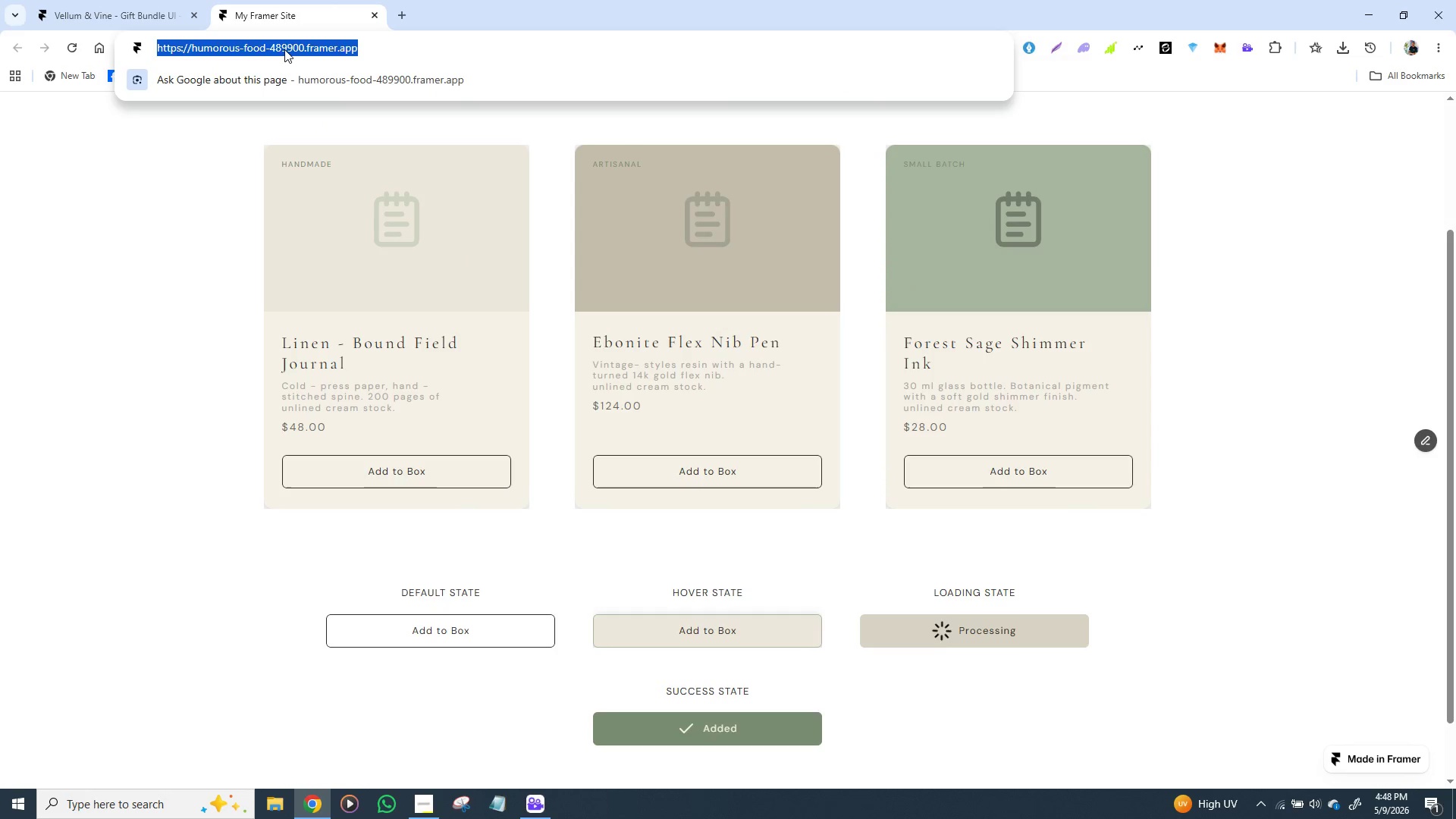 
key(Control+C)